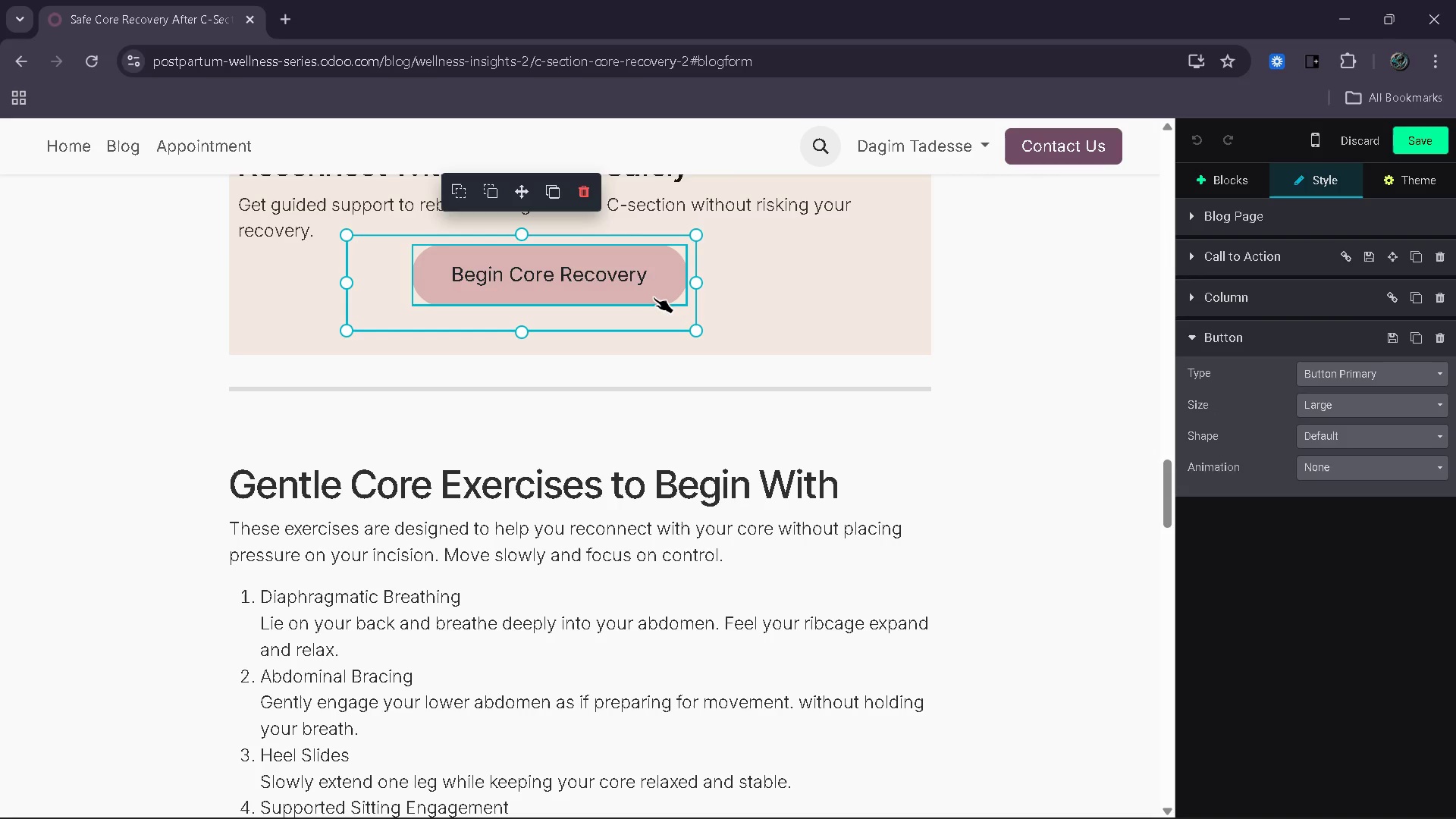 
left_click([624, 279])
 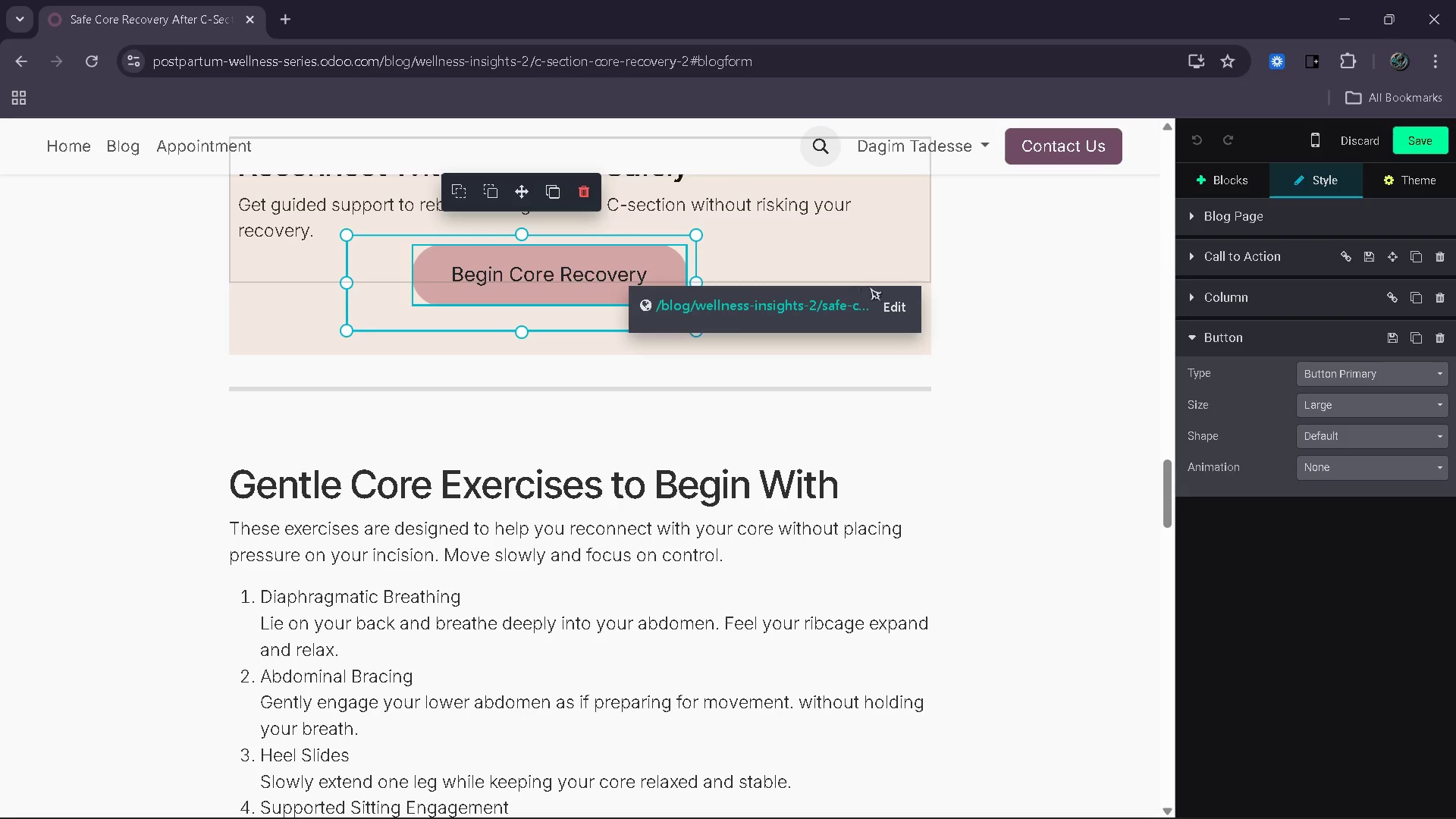 
left_click([894, 301])
 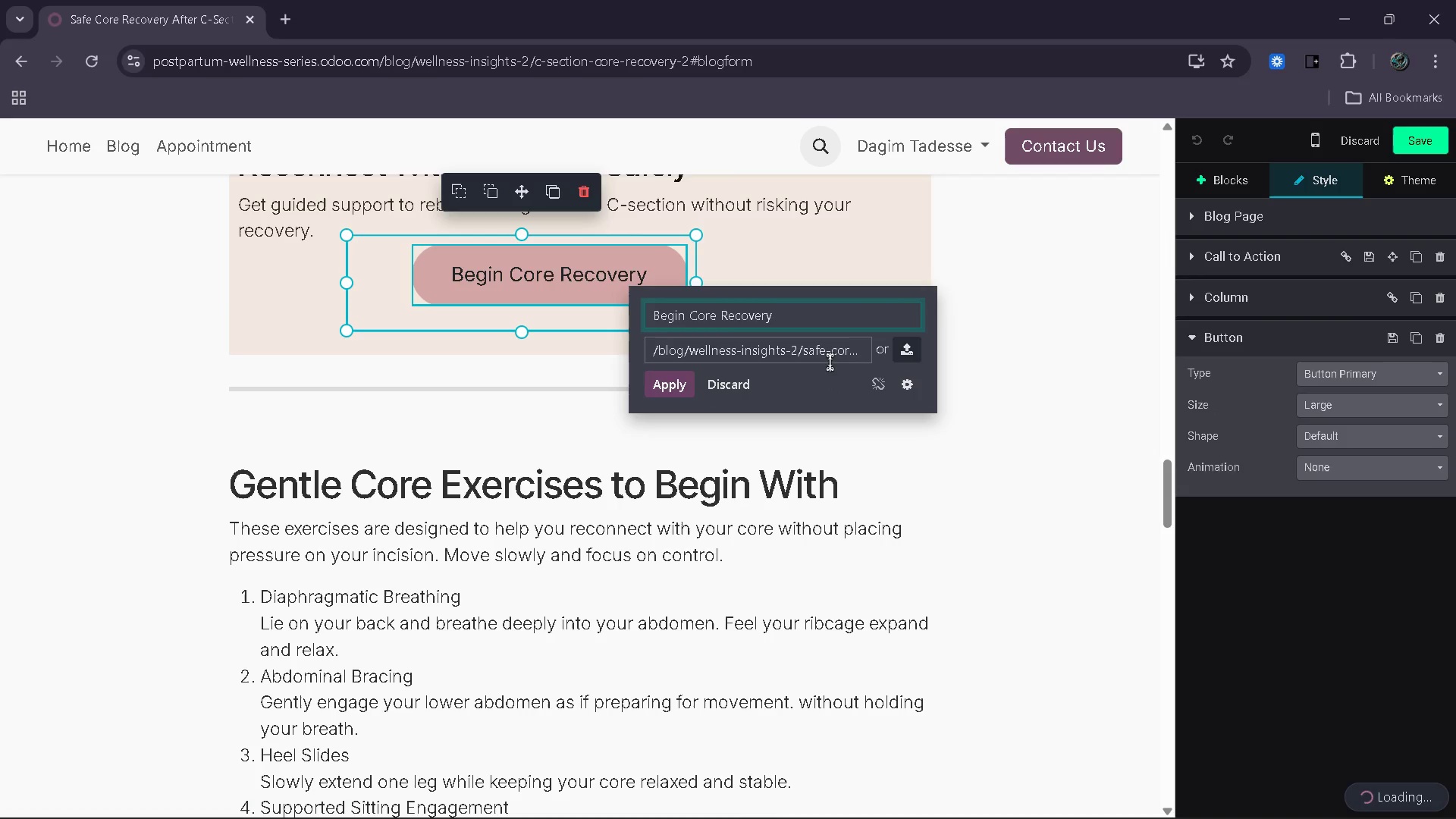 
left_click_drag(start_coordinate=[824, 356], to_coordinate=[807, 358])
 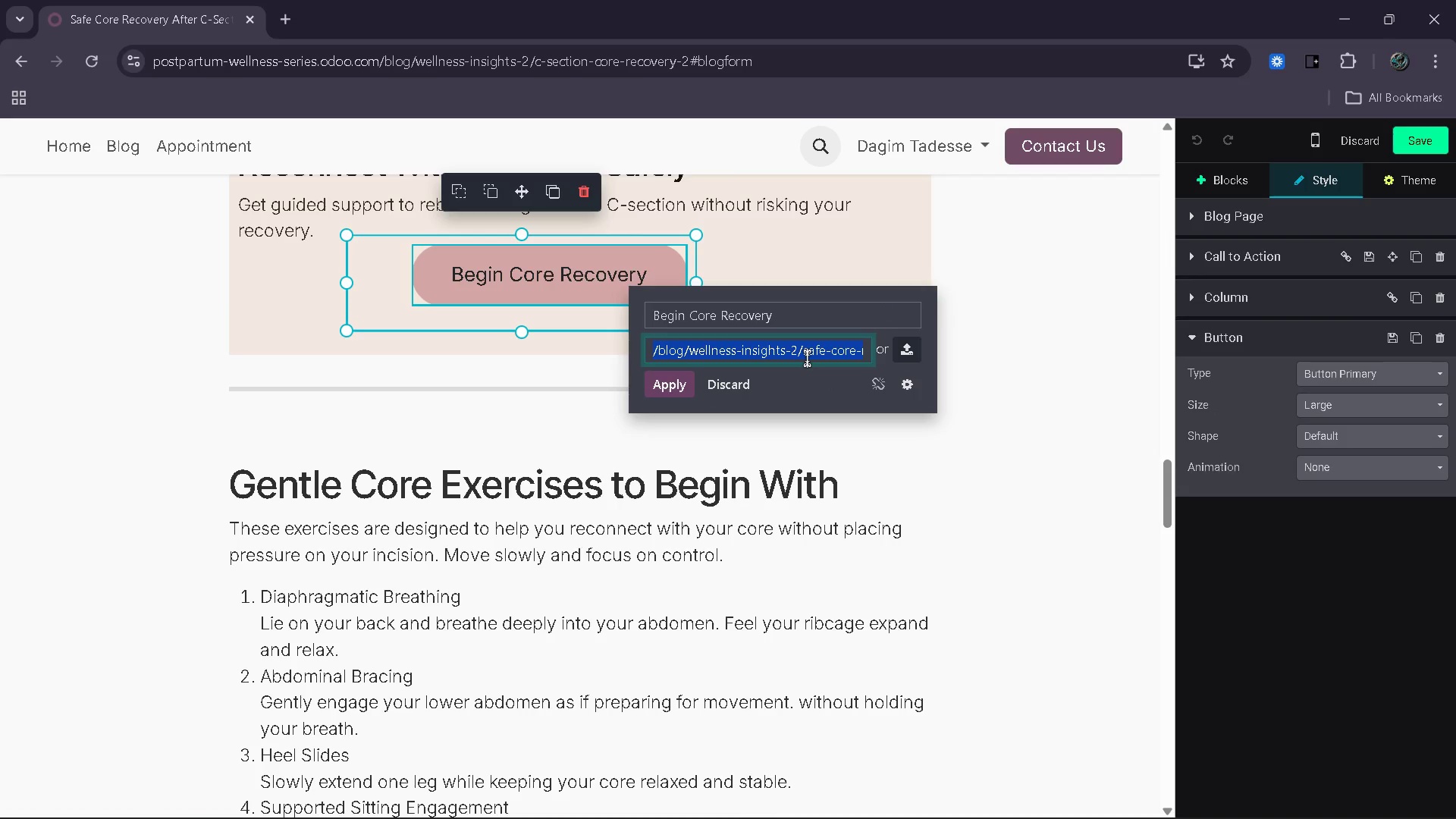 
left_click([807, 358])
 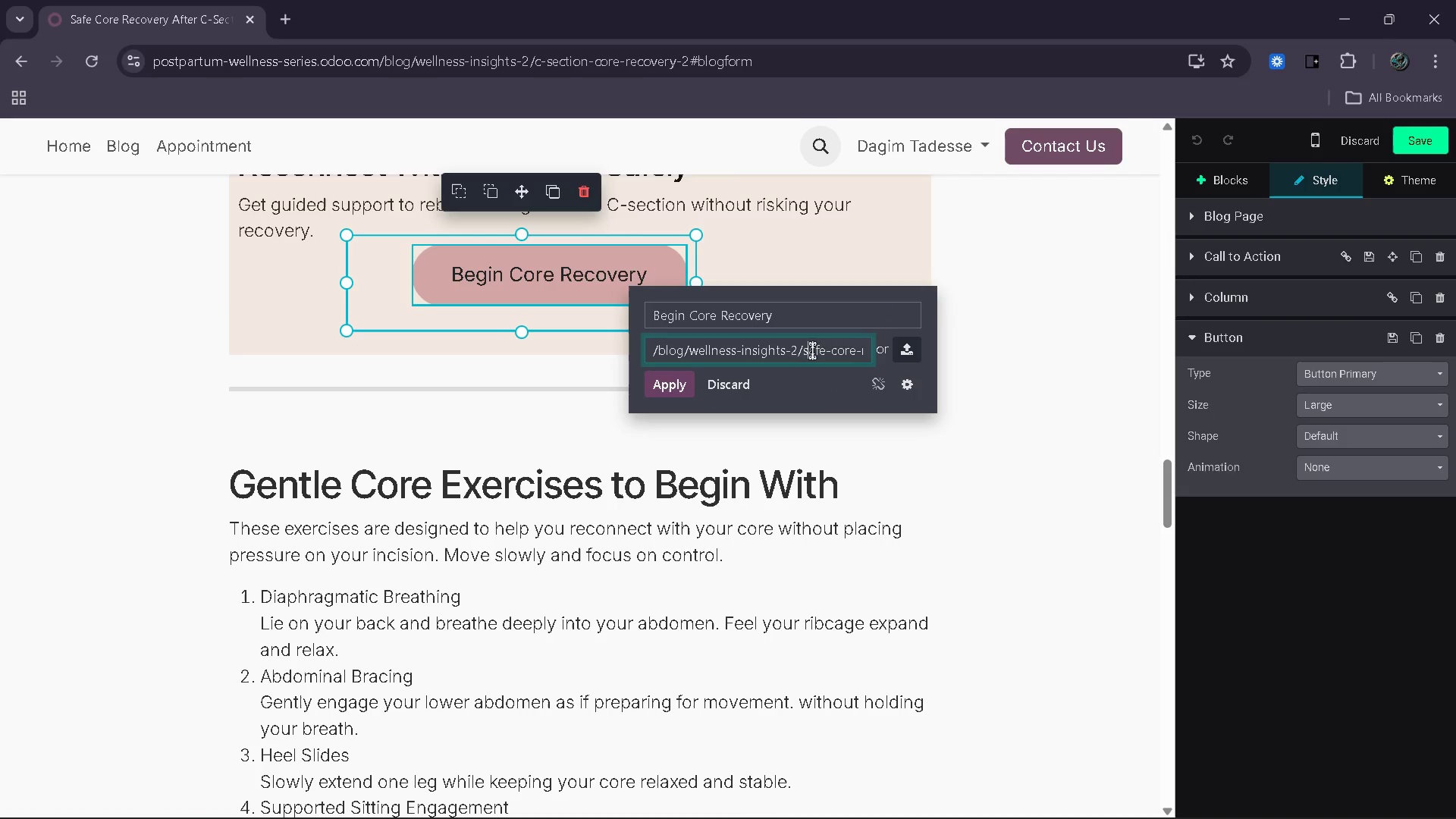 
left_click_drag(start_coordinate=[813, 350], to_coordinate=[850, 353])
 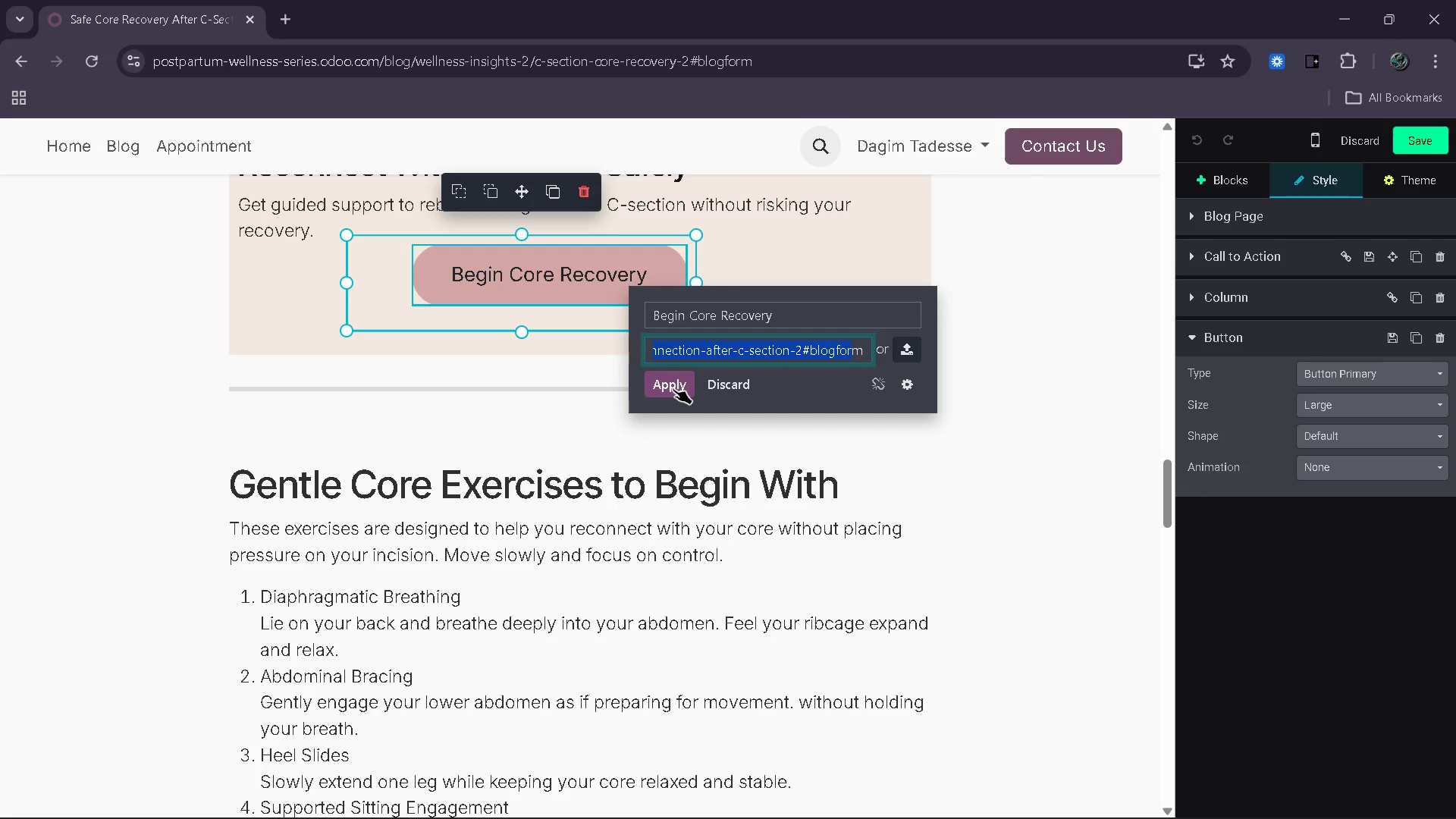 
left_click([673, 388])
 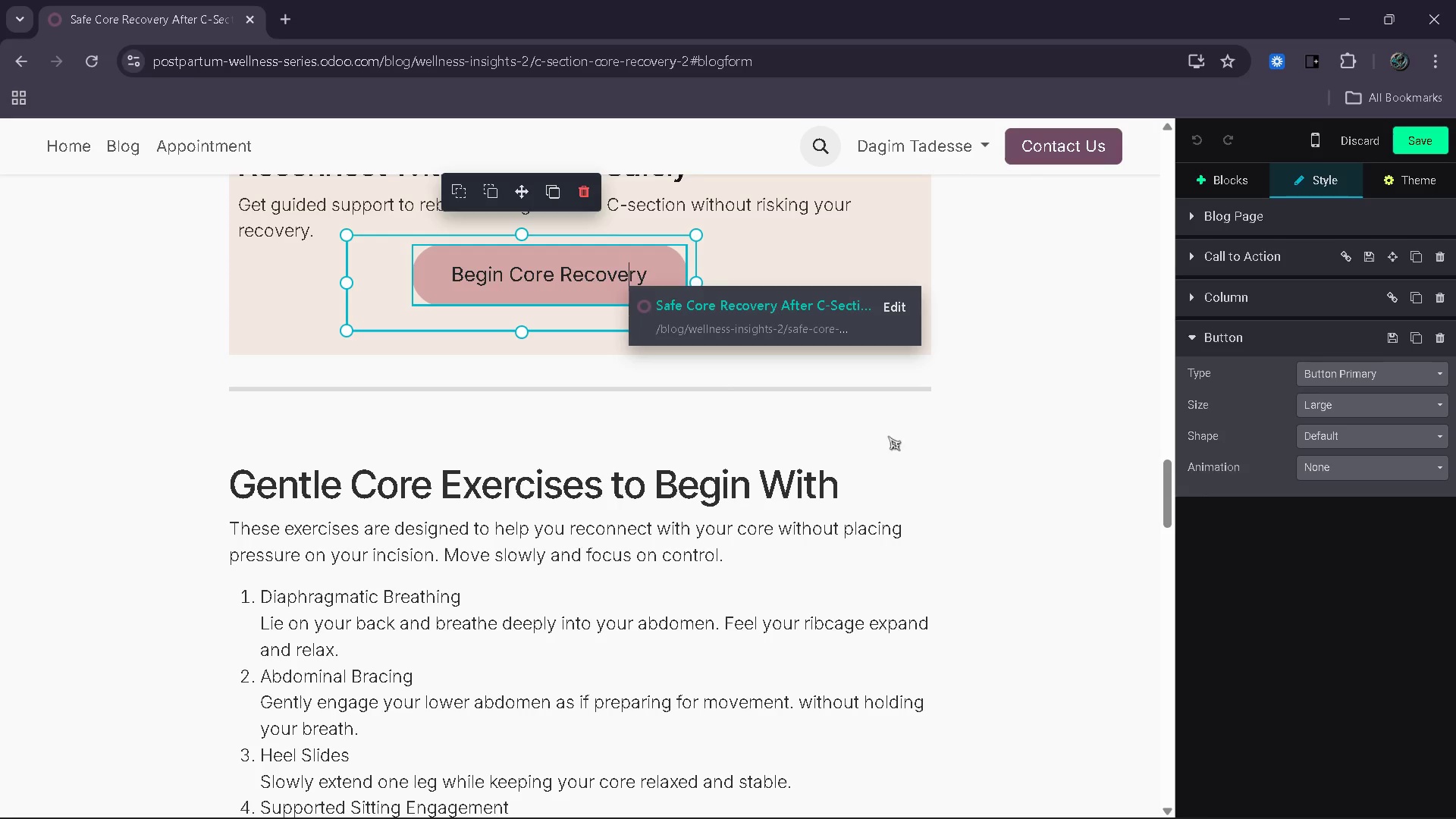 
scroll: coordinate [686, 543], scroll_direction: down, amount: 26.0
 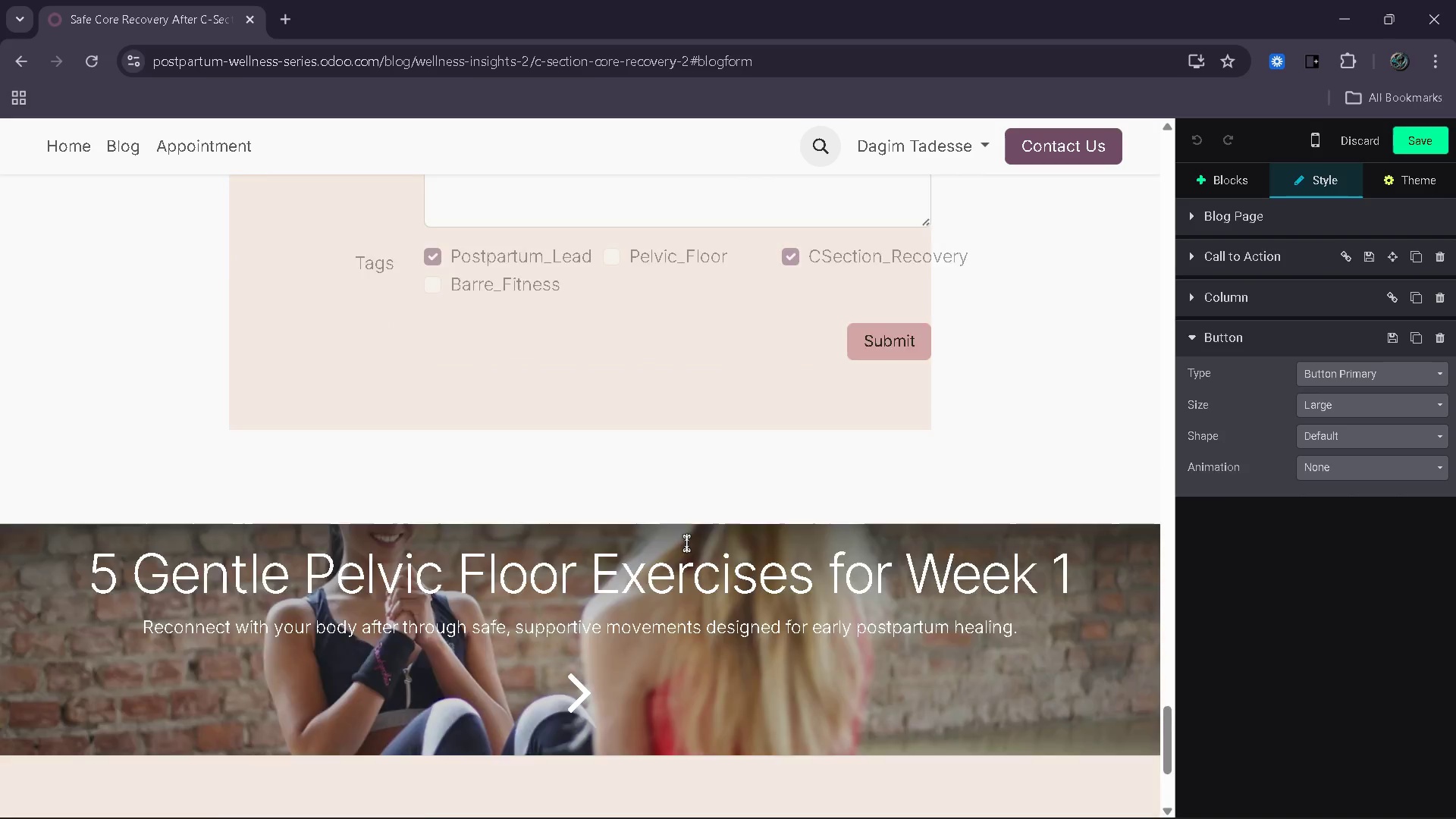 
scroll: coordinate [686, 543], scroll_direction: up, amount: 7.0
 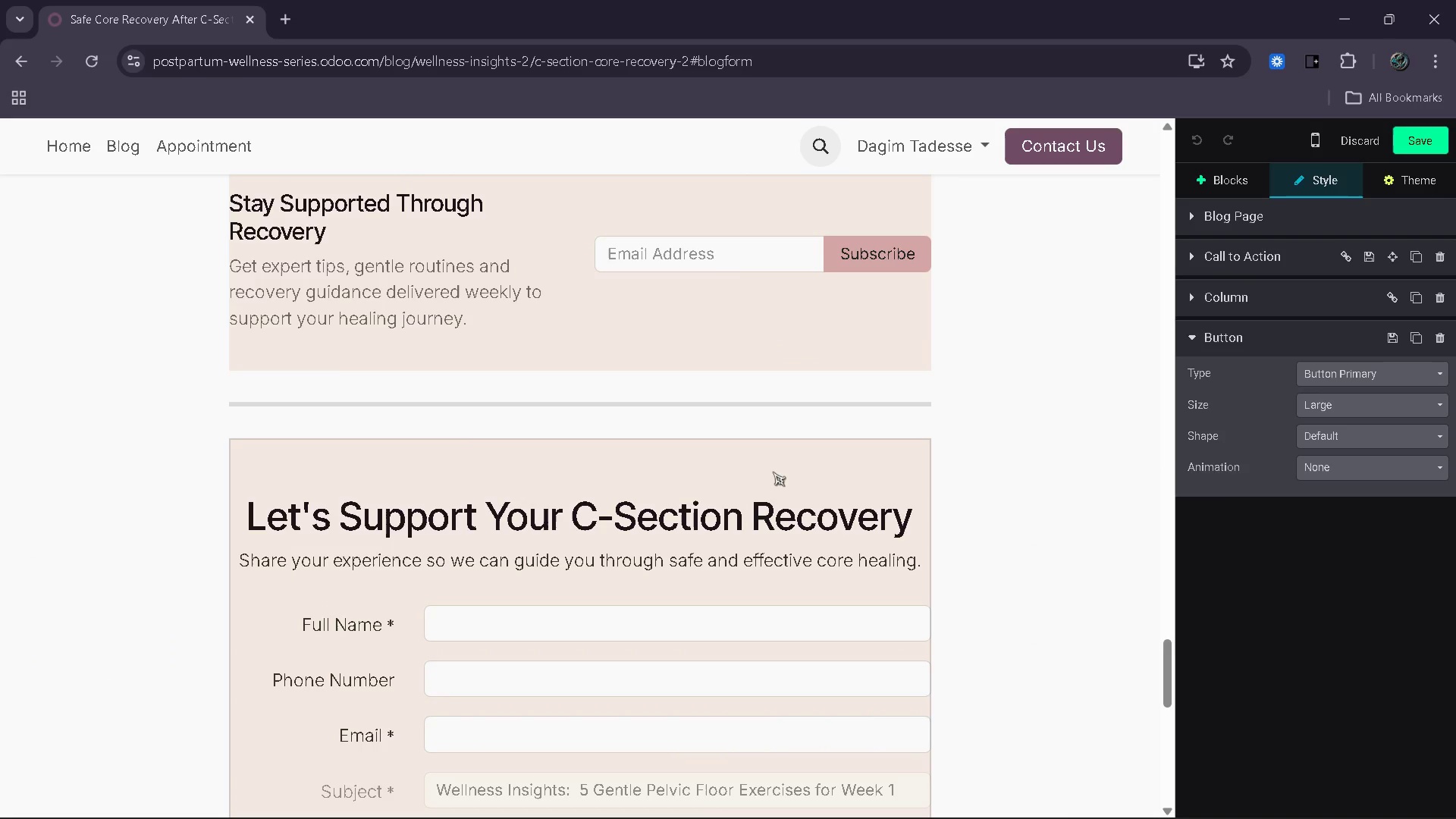 
left_click([773, 472])
 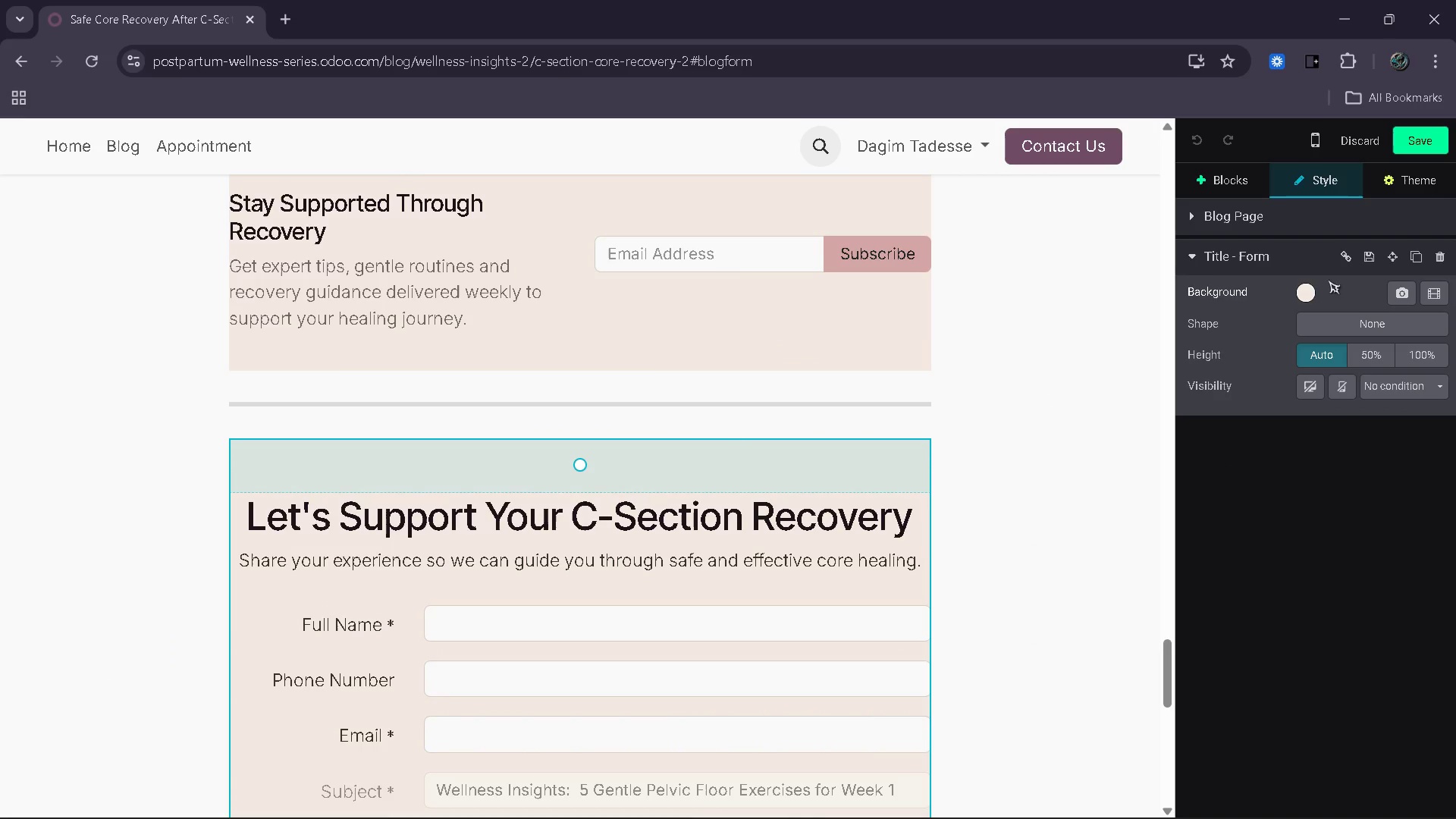 
left_click([1345, 261])
 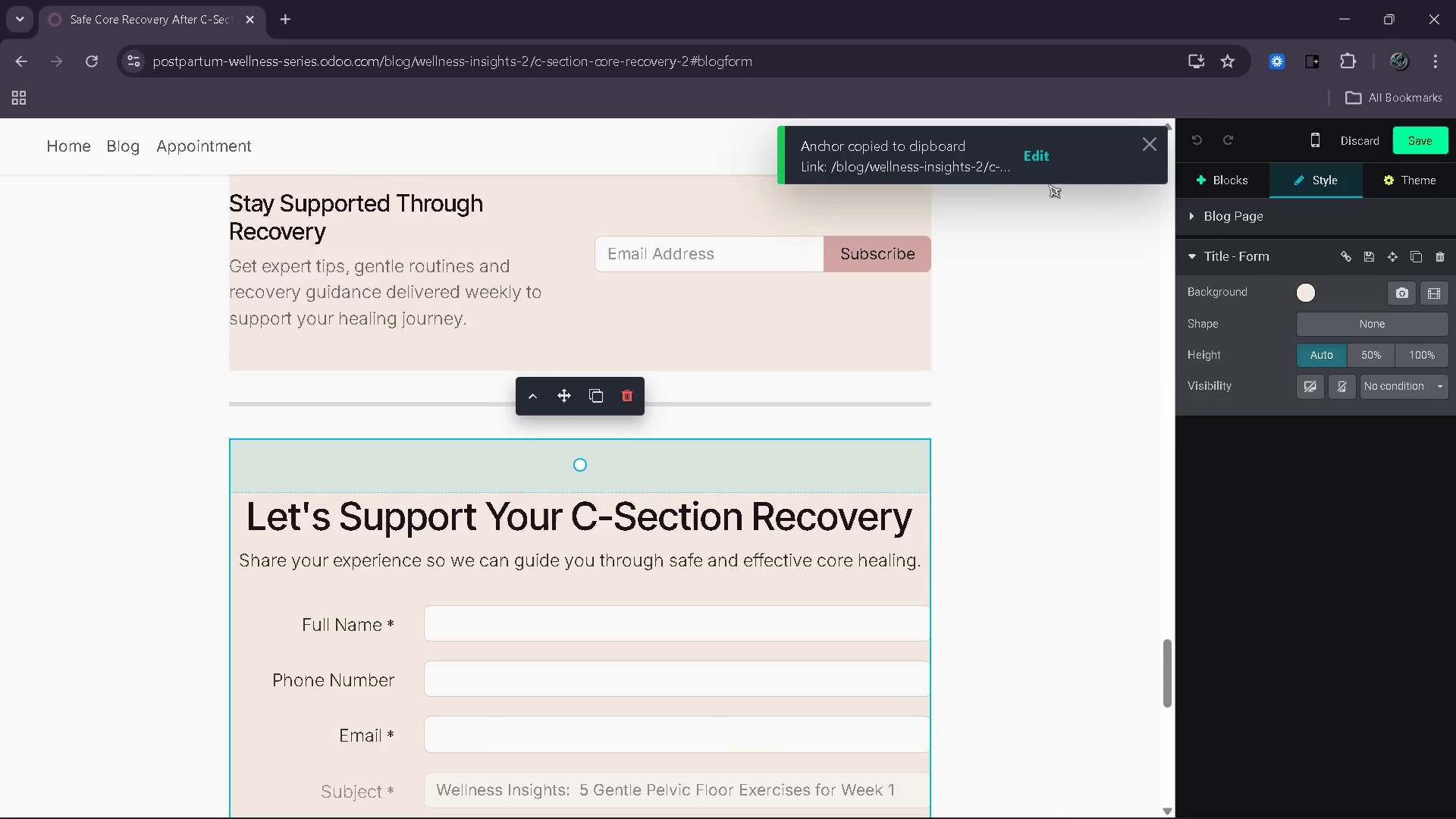 
scroll: coordinate [926, 390], scroll_direction: up, amount: 22.0
 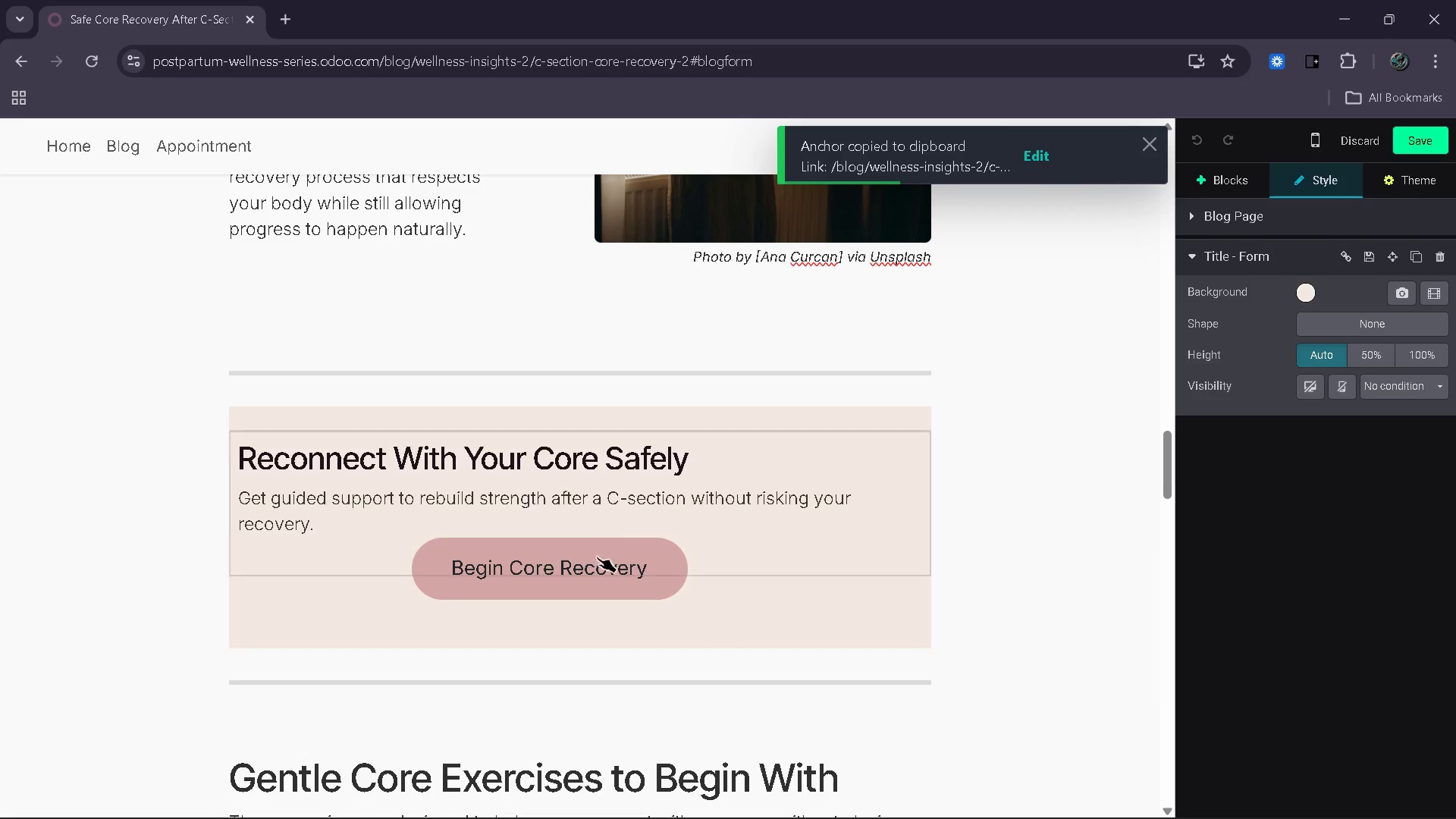 
left_click([592, 570])
 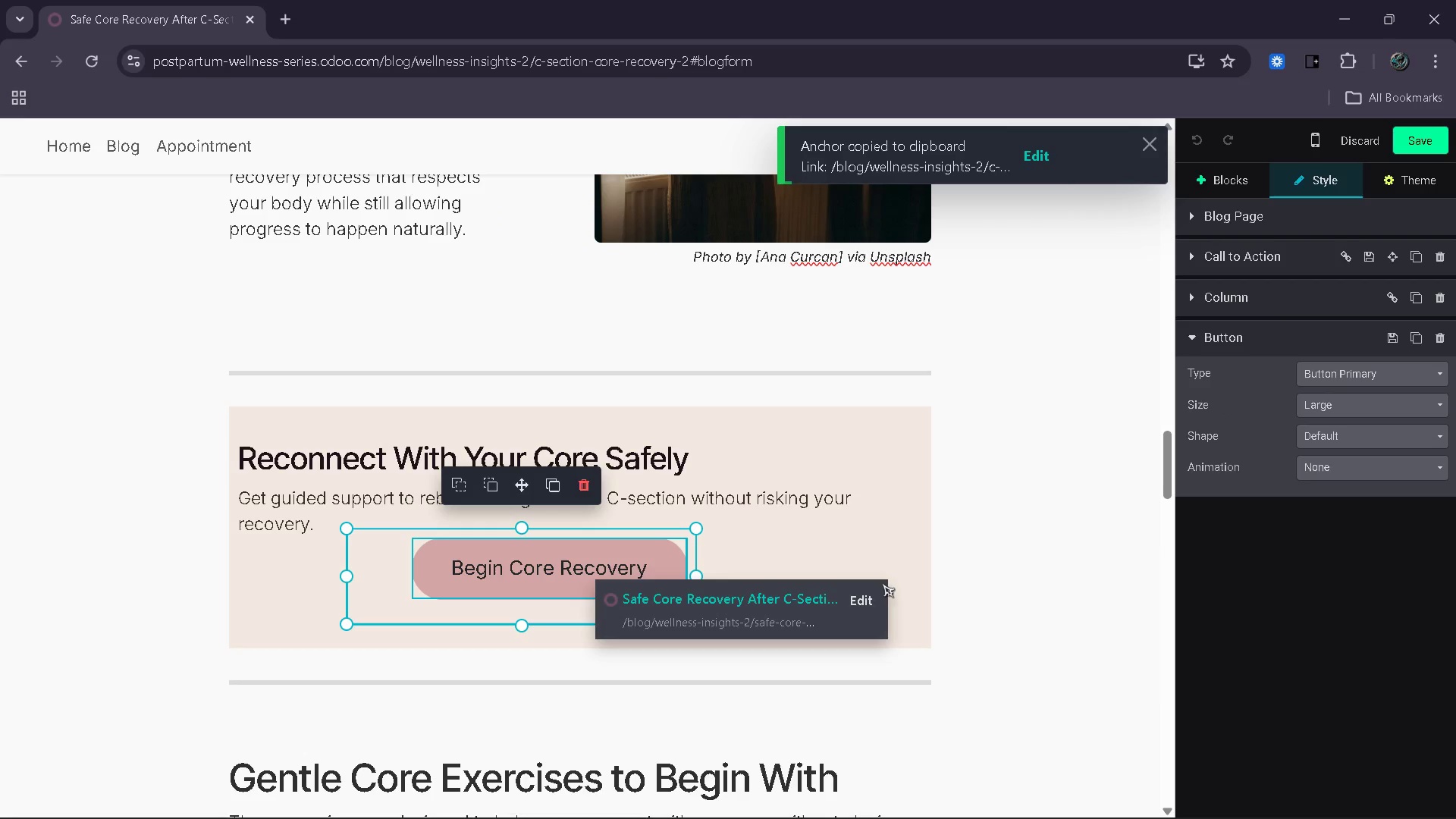 
left_click([879, 600])
 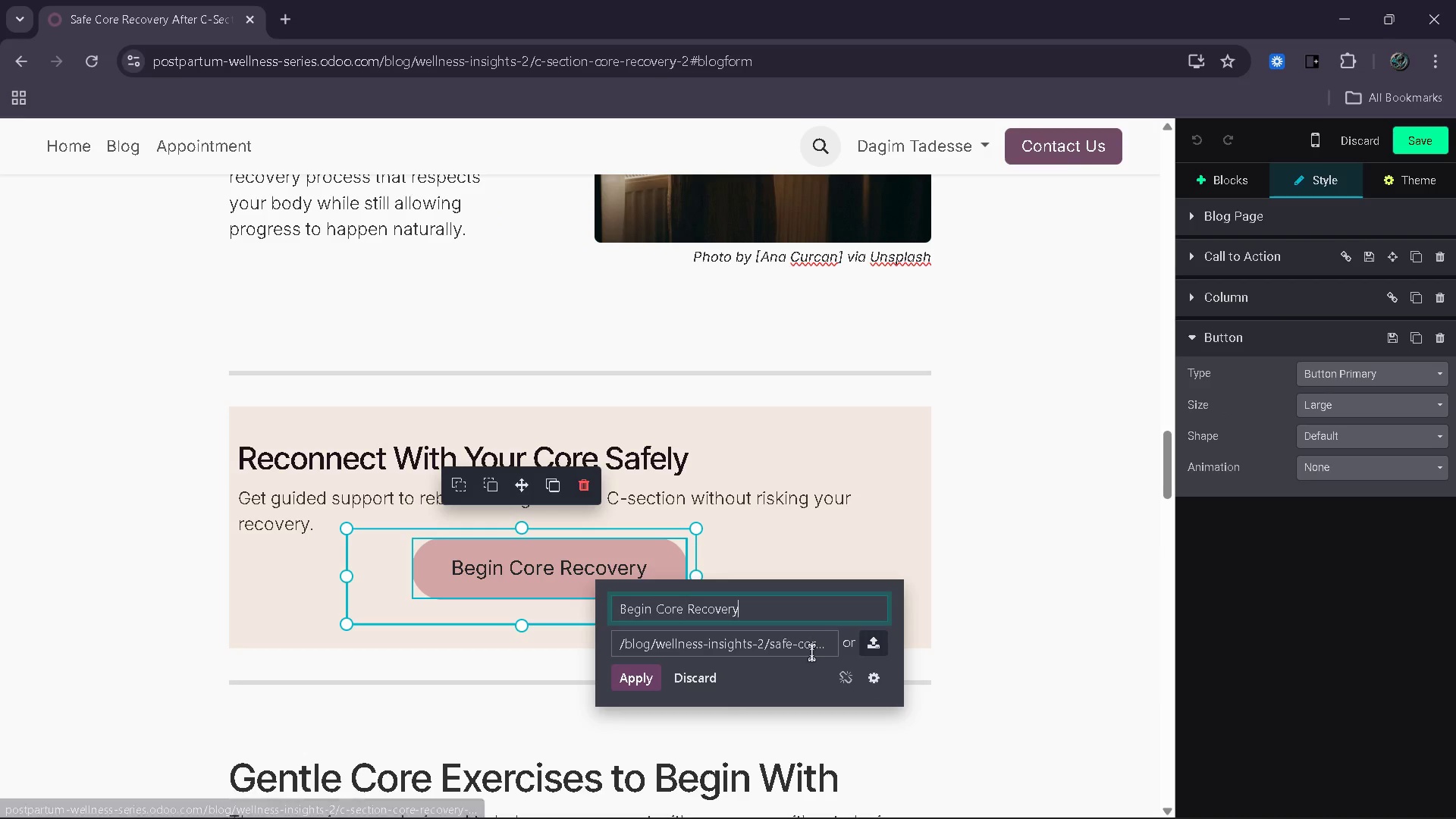 
left_click([811, 652])
 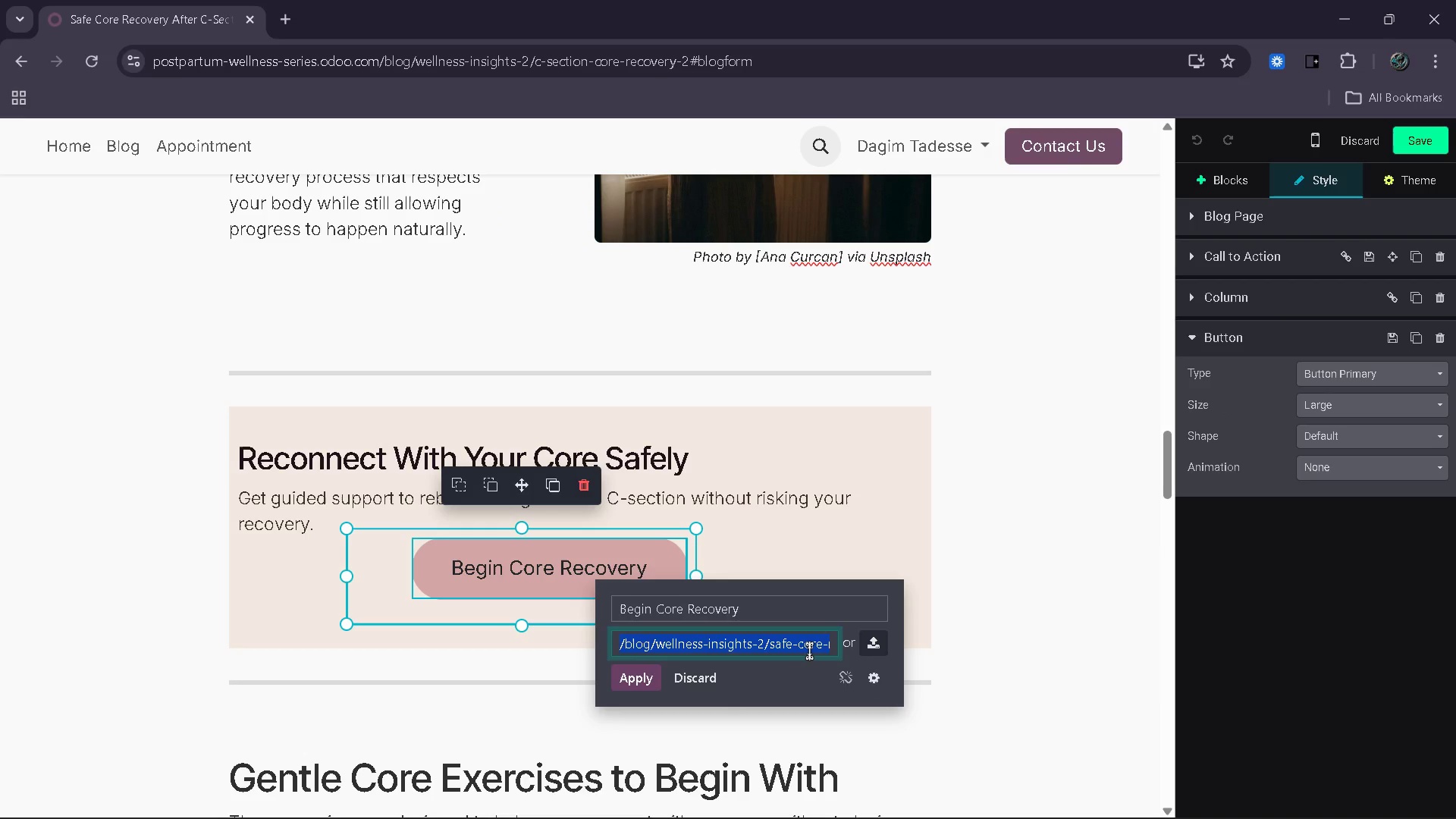 
key(Control+V)
 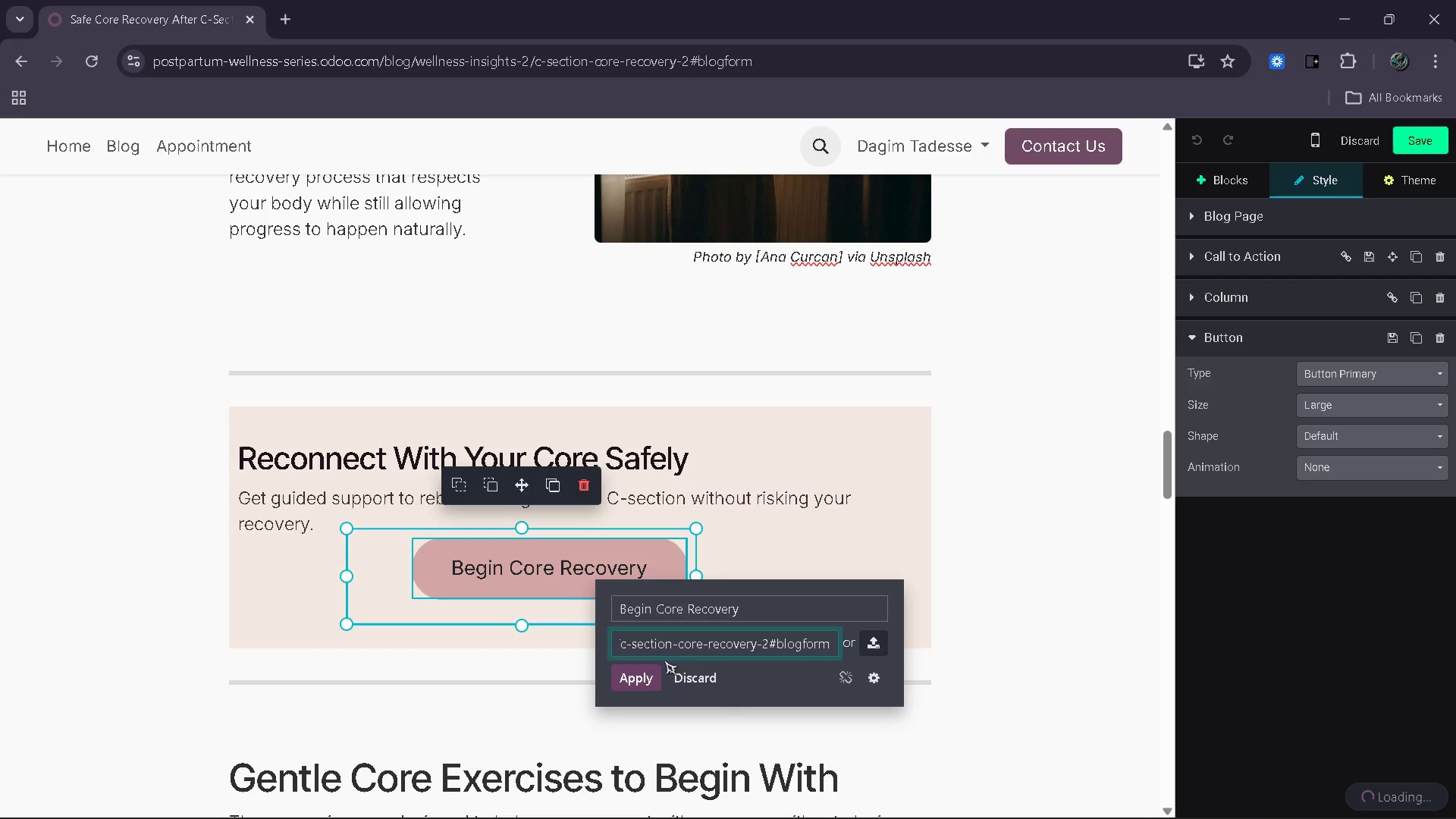 
left_click([643, 679])
 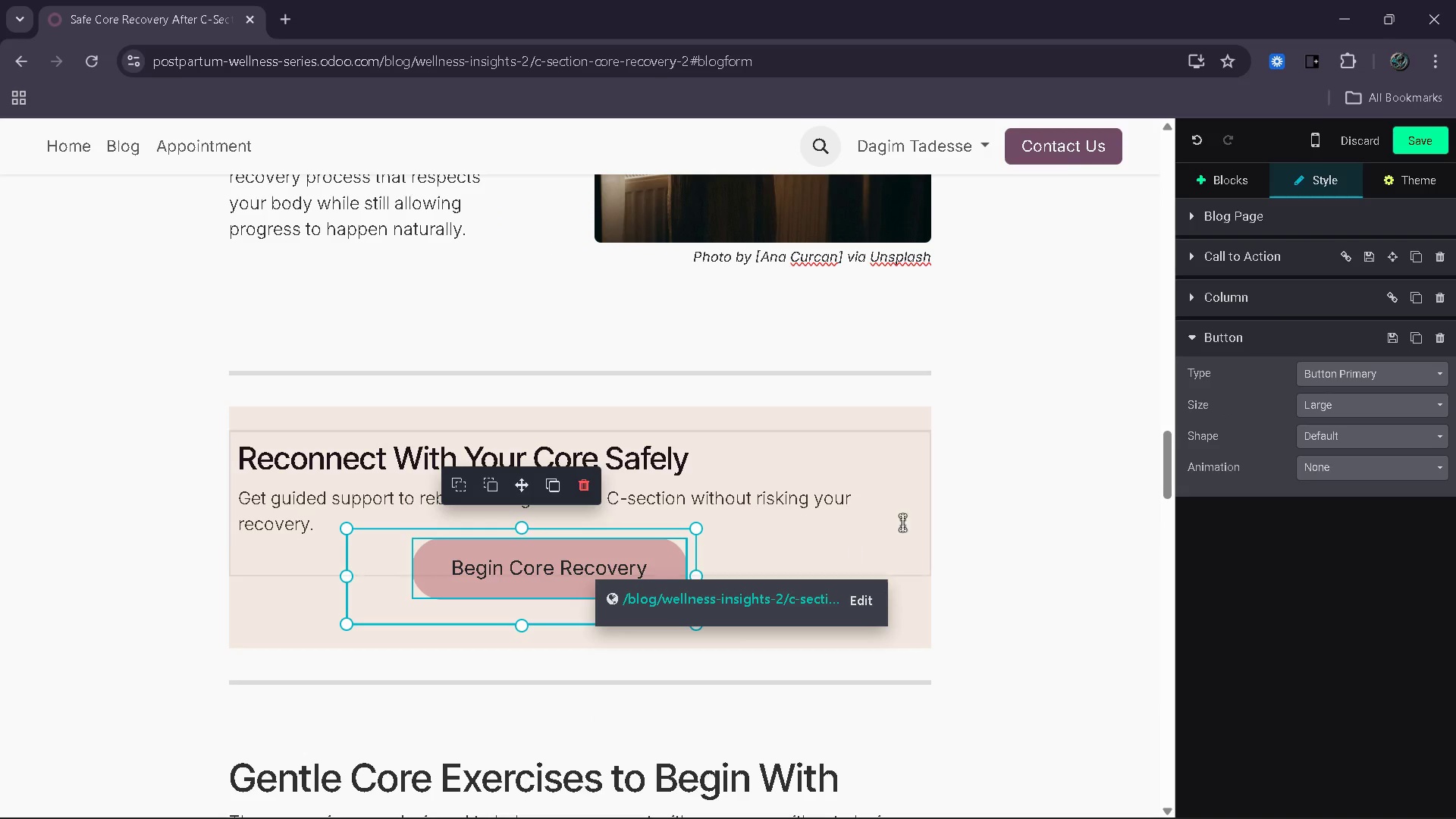 
scroll: coordinate [952, 494], scroll_direction: up, amount: 1.0
 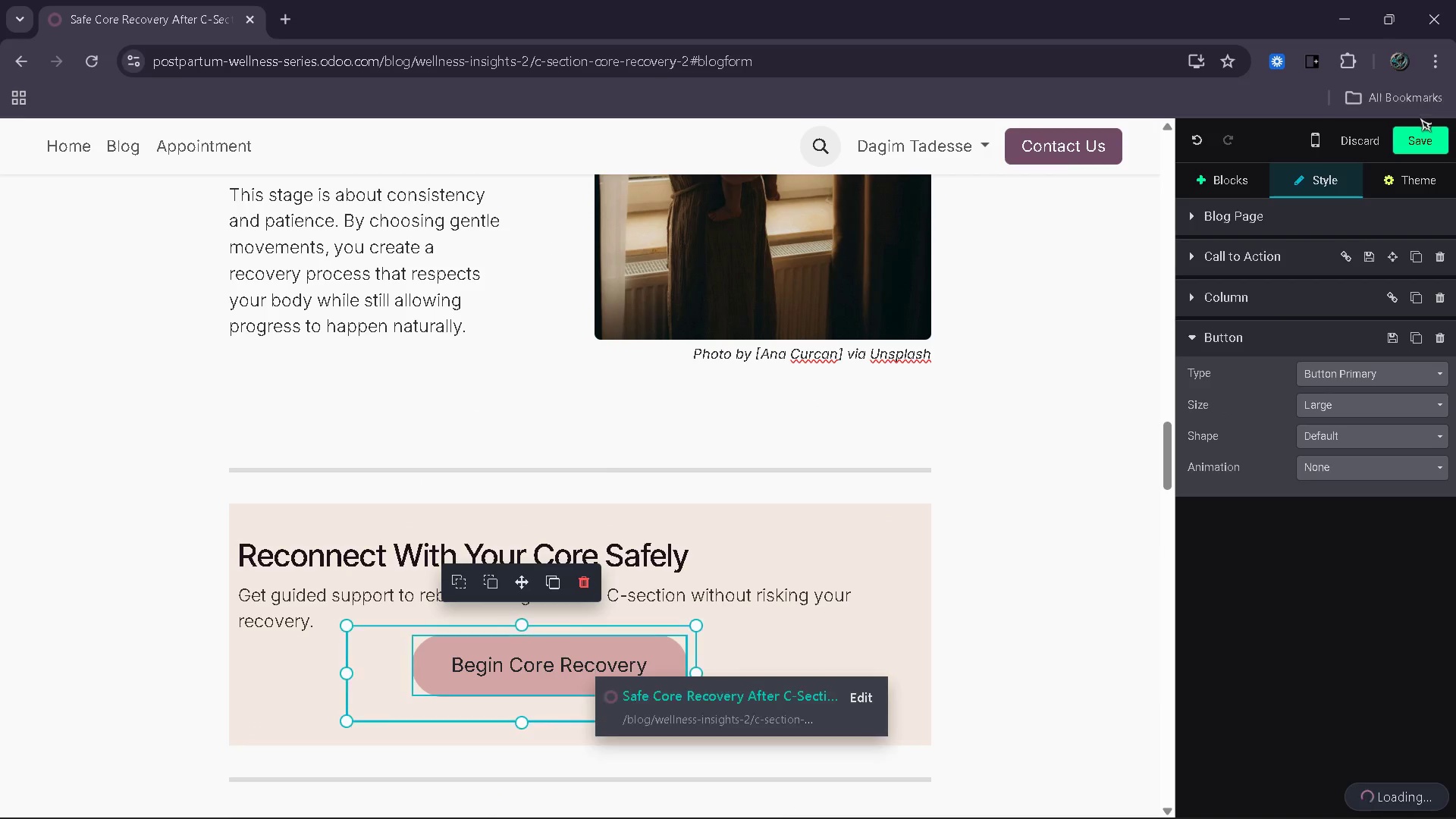 
left_click([1436, 149])
 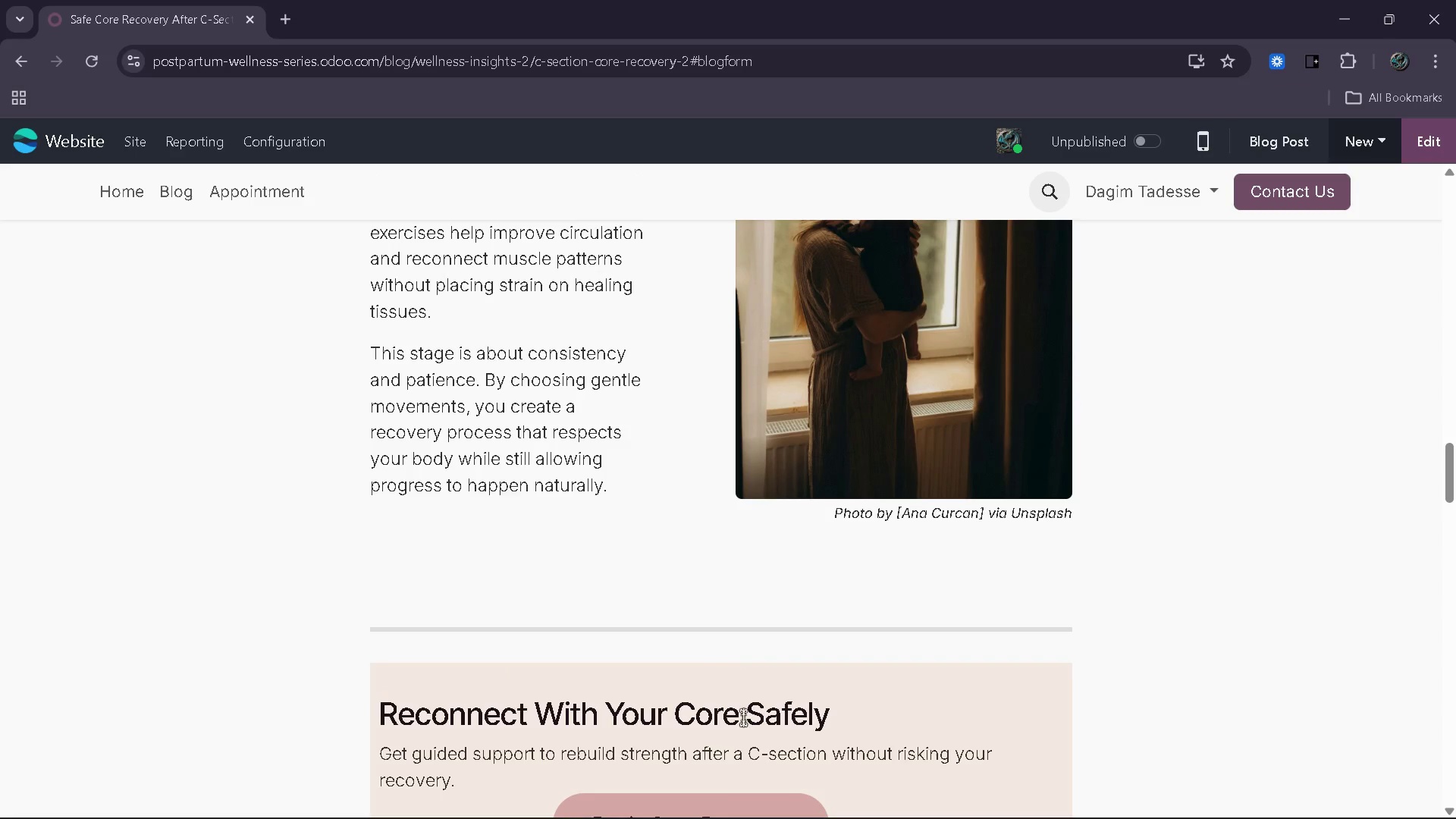 
left_click([716, 814])